 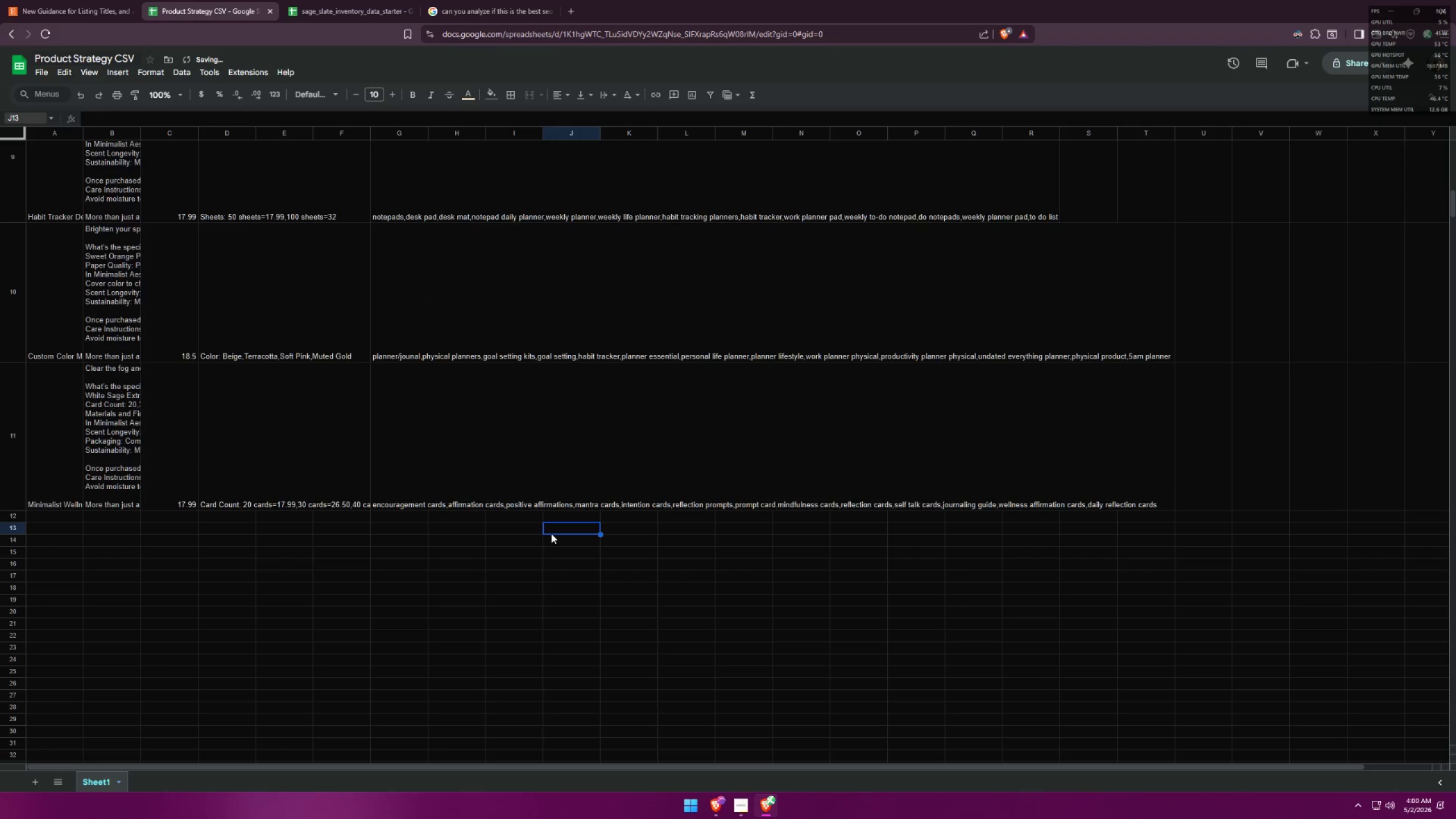 
left_click([404, 473])
 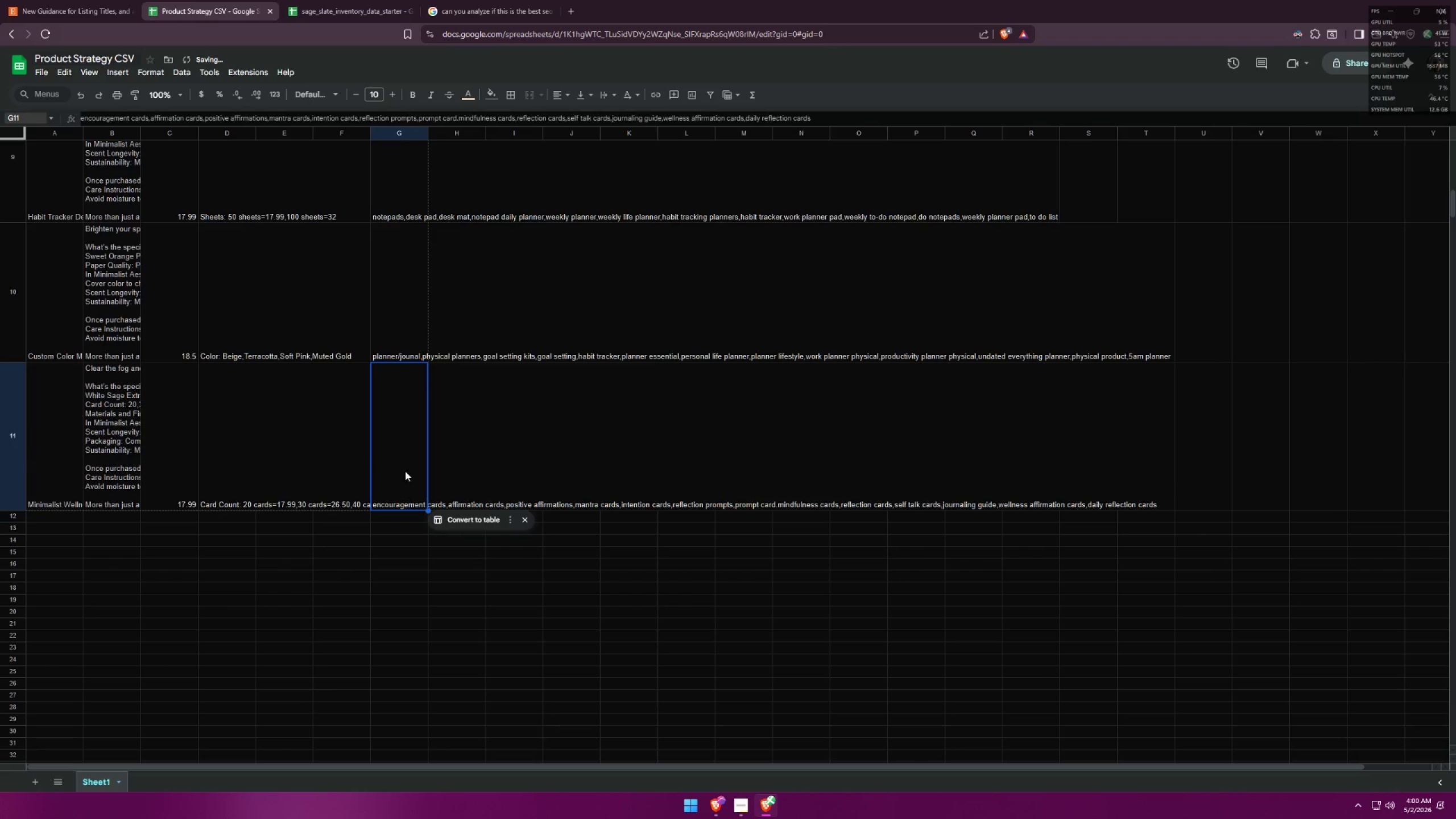 
scroll: coordinate [407, 457], scroll_direction: up, amount: 16.0
 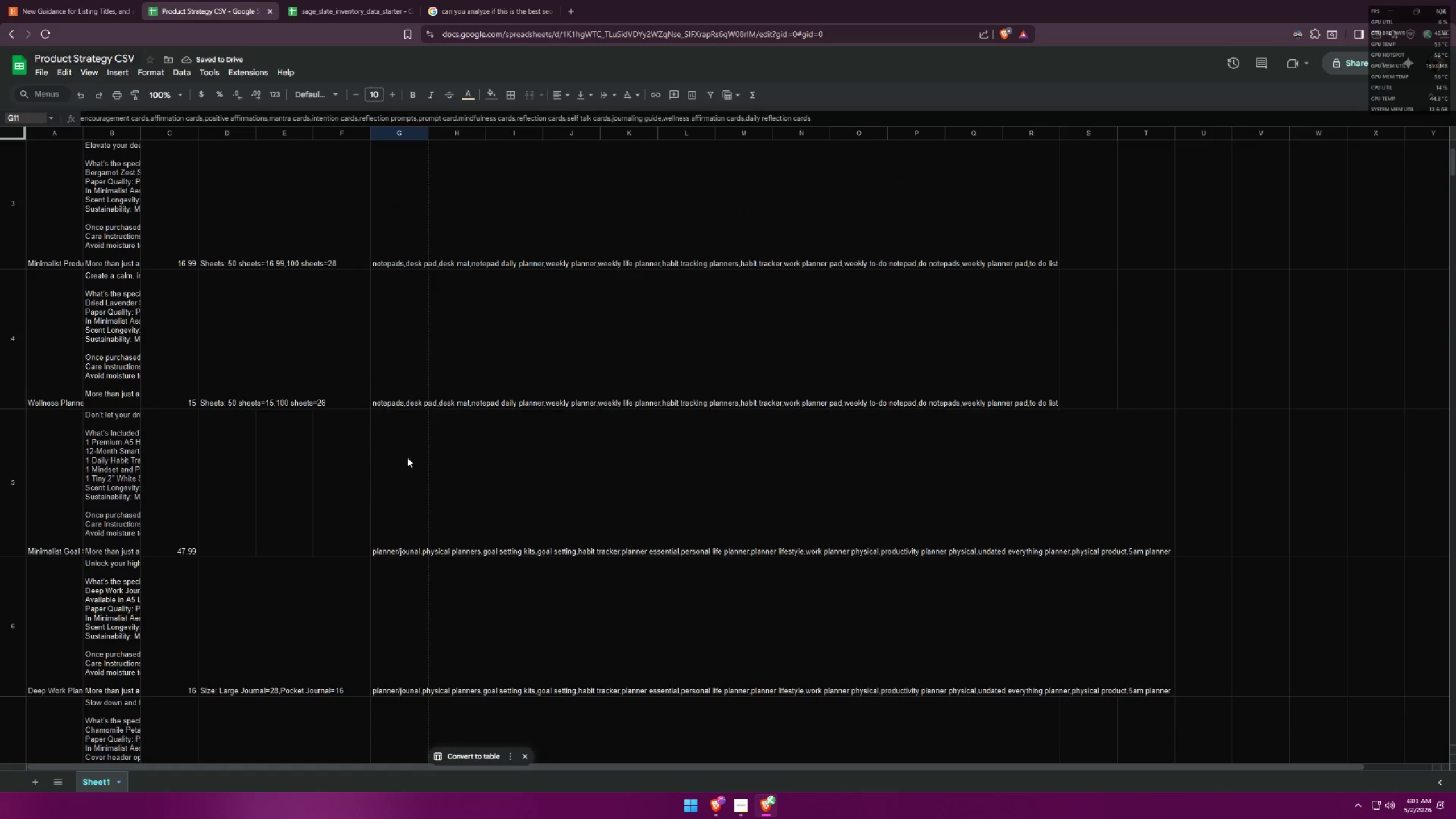 
scroll: coordinate [412, 438], scroll_direction: down, amount: 14.0
 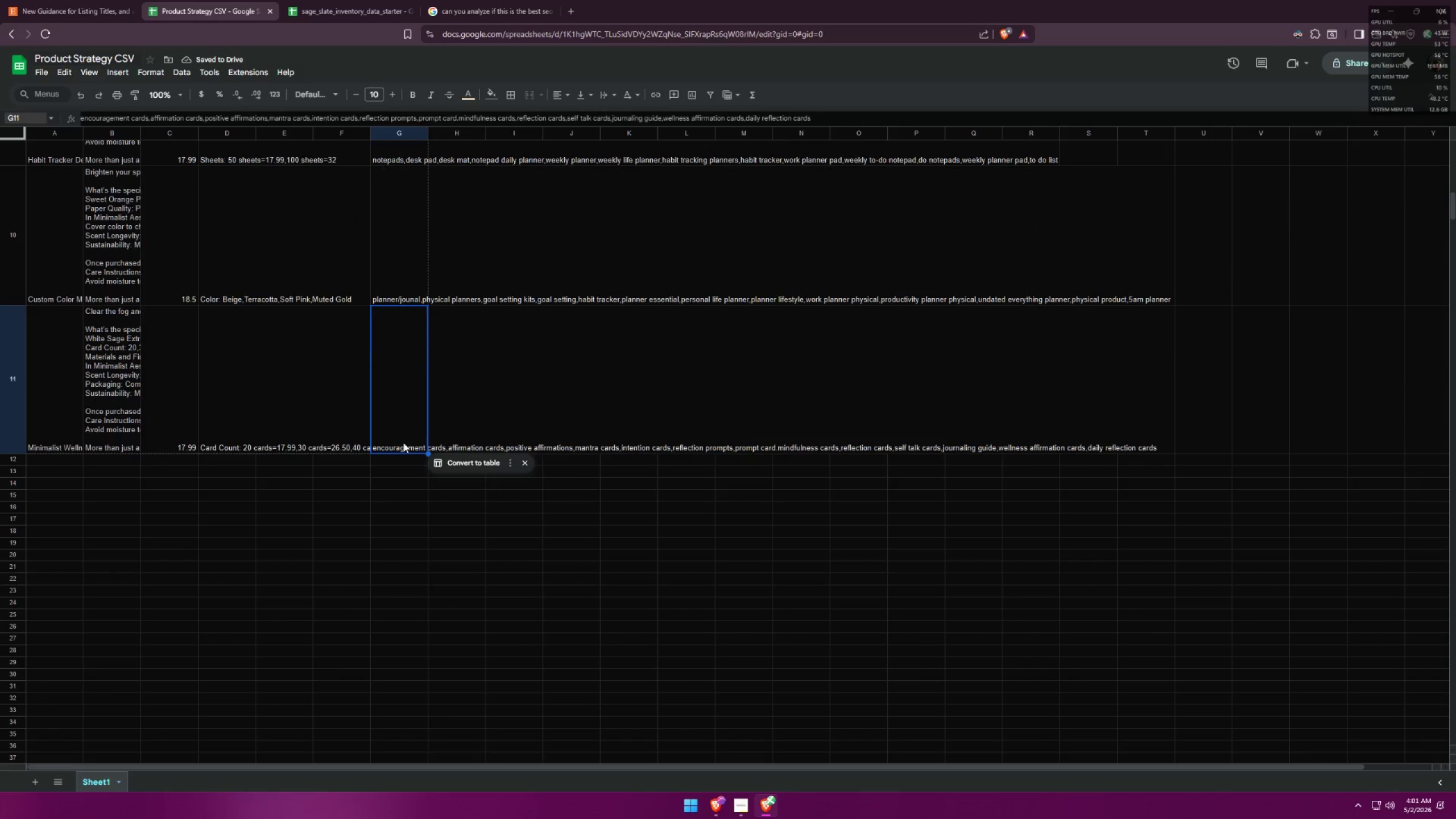 
left_click([349, 0])
 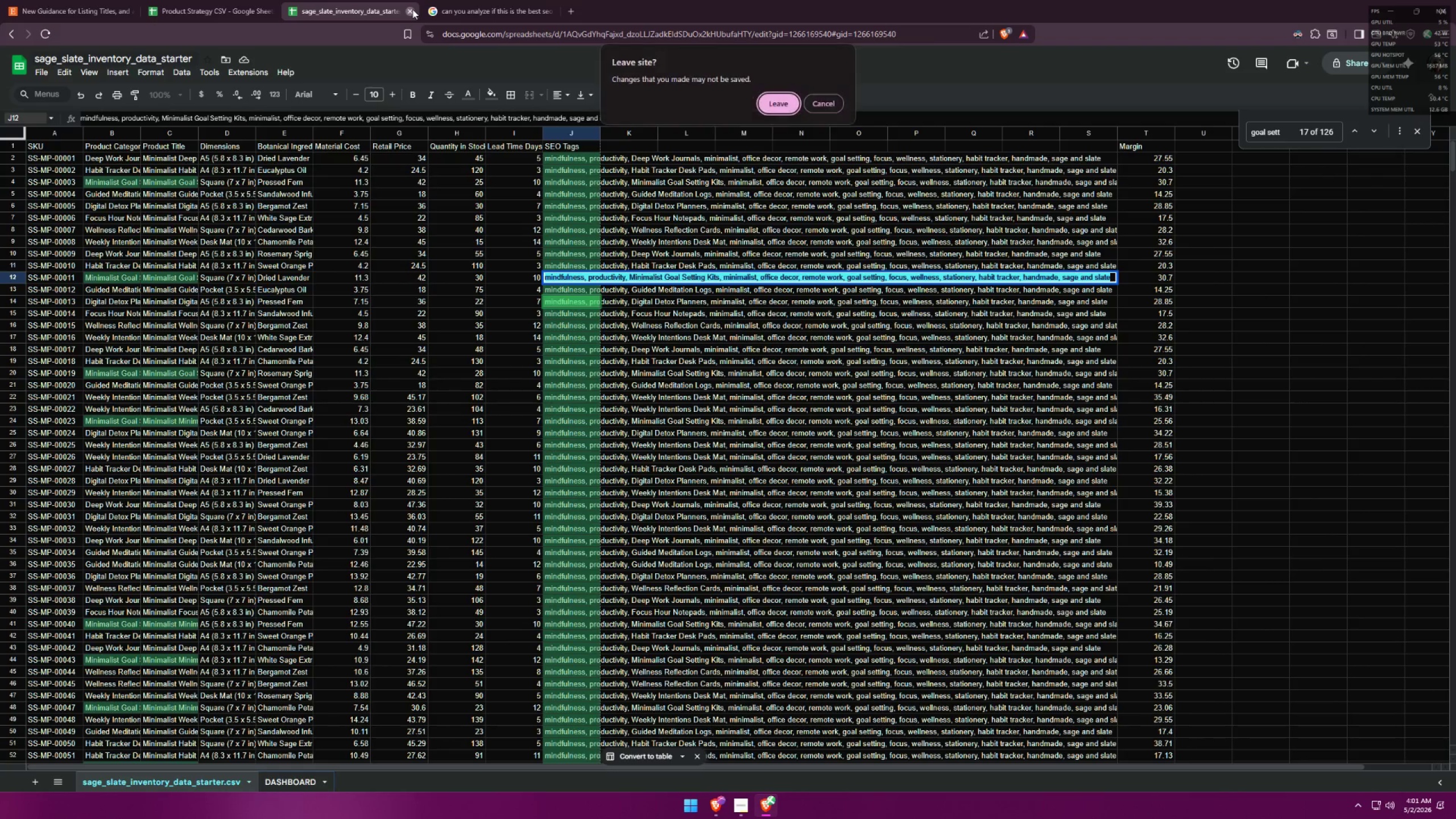 
scroll: coordinate [416, 422], scroll_direction: up, amount: 15.0
 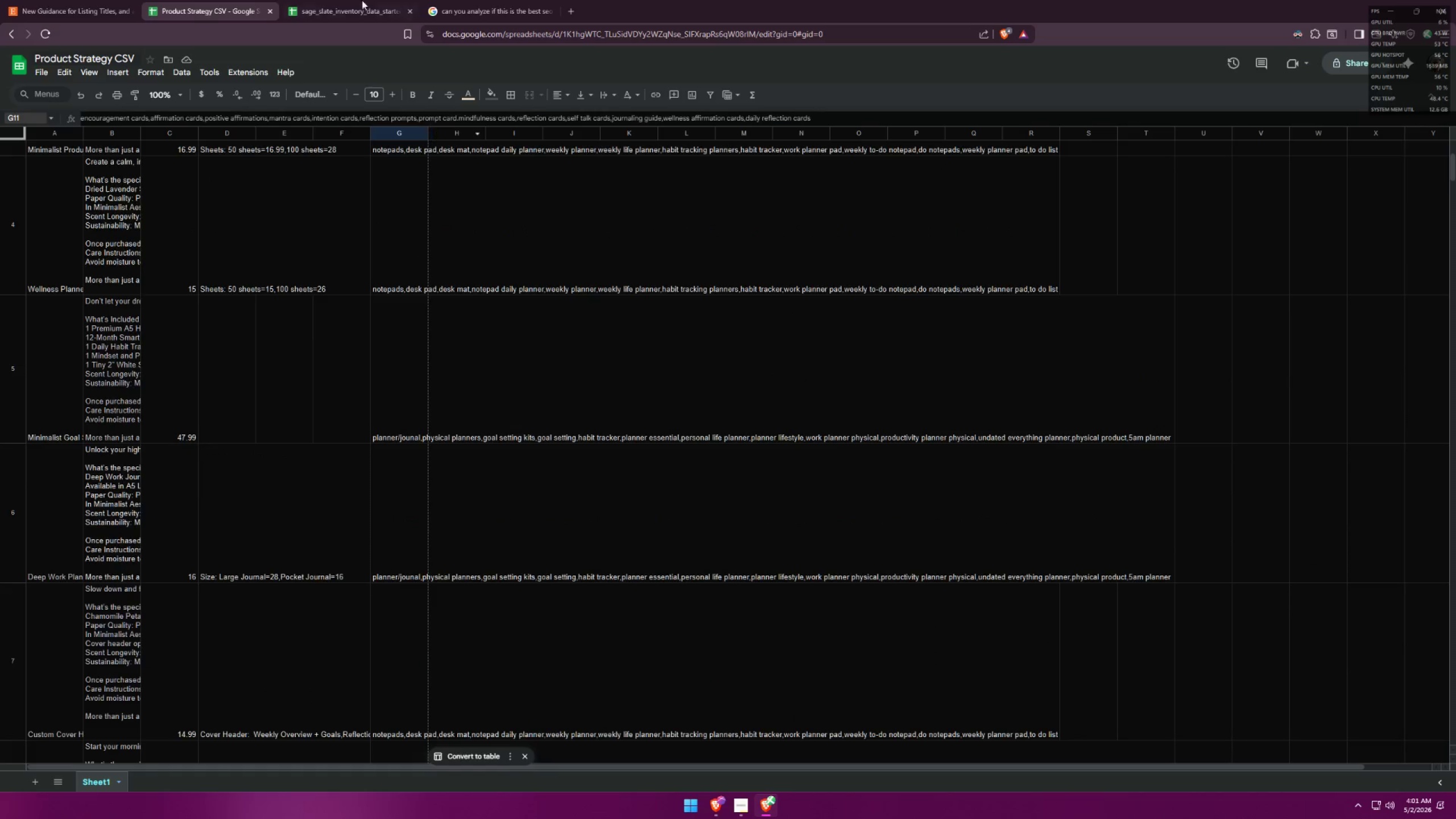 
left_click([773, 107])
 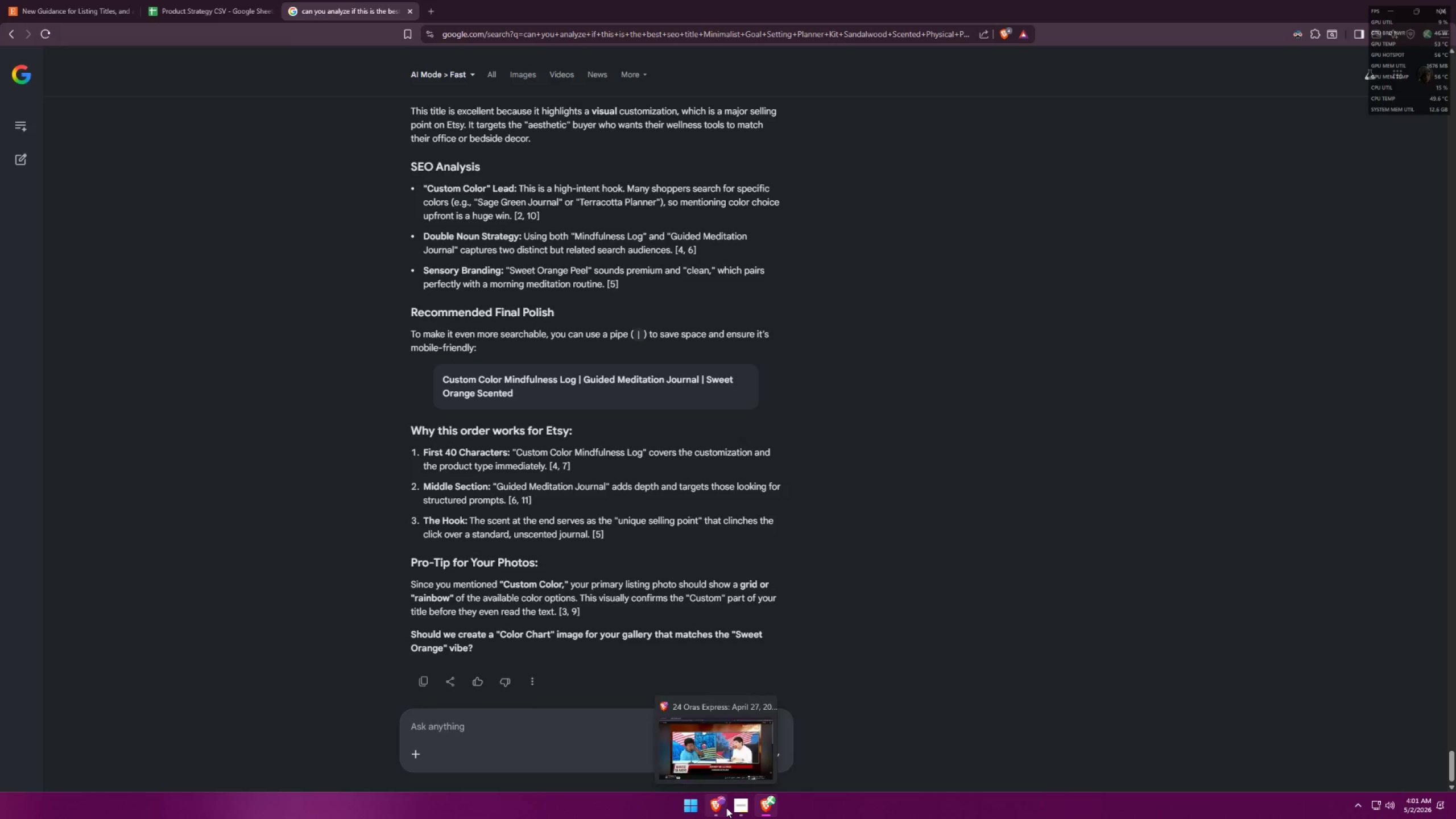 
left_click([726, 808])
 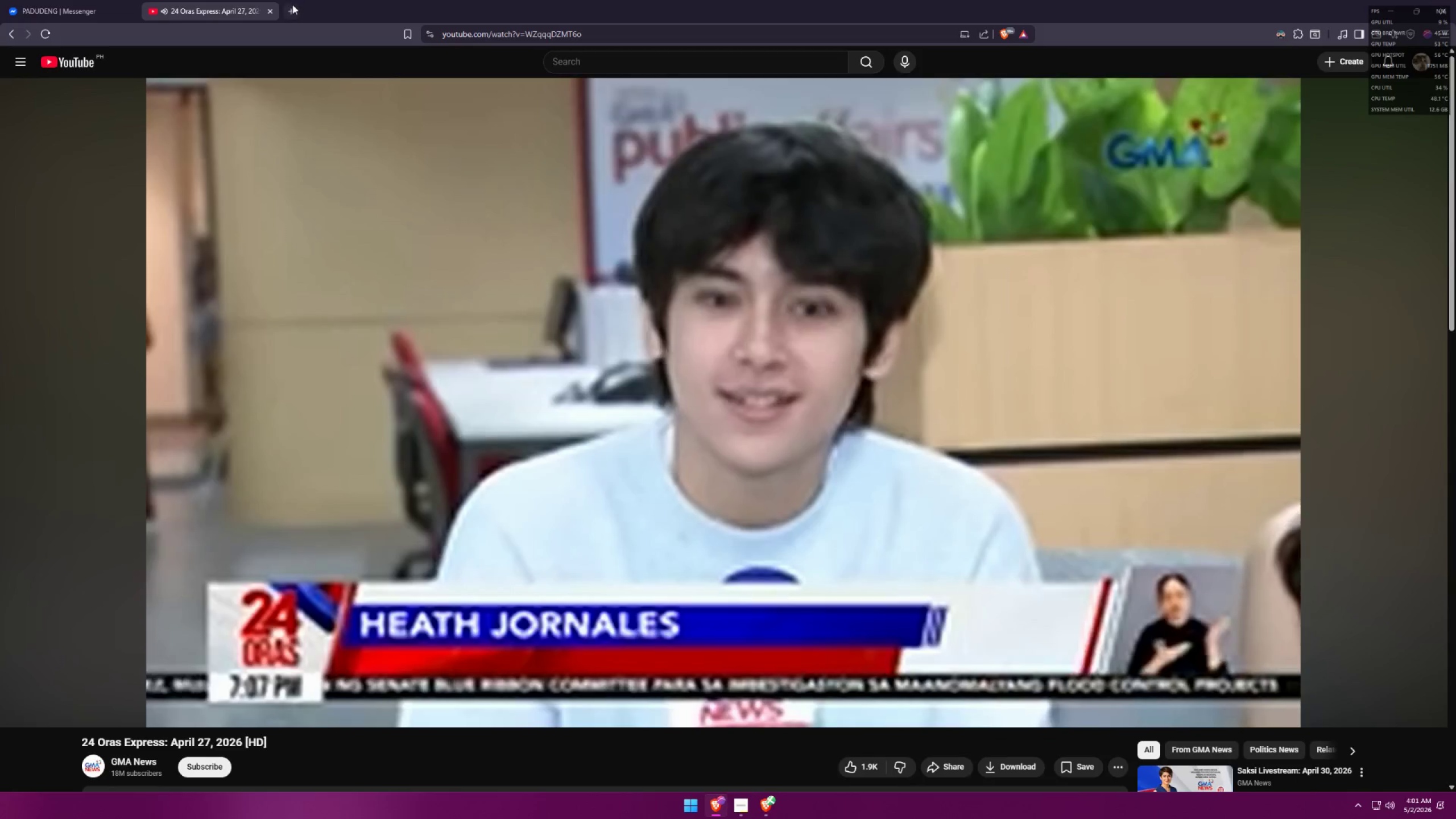 
left_click_drag(start_coordinate=[318, 5], to_coordinate=[318, 46])
 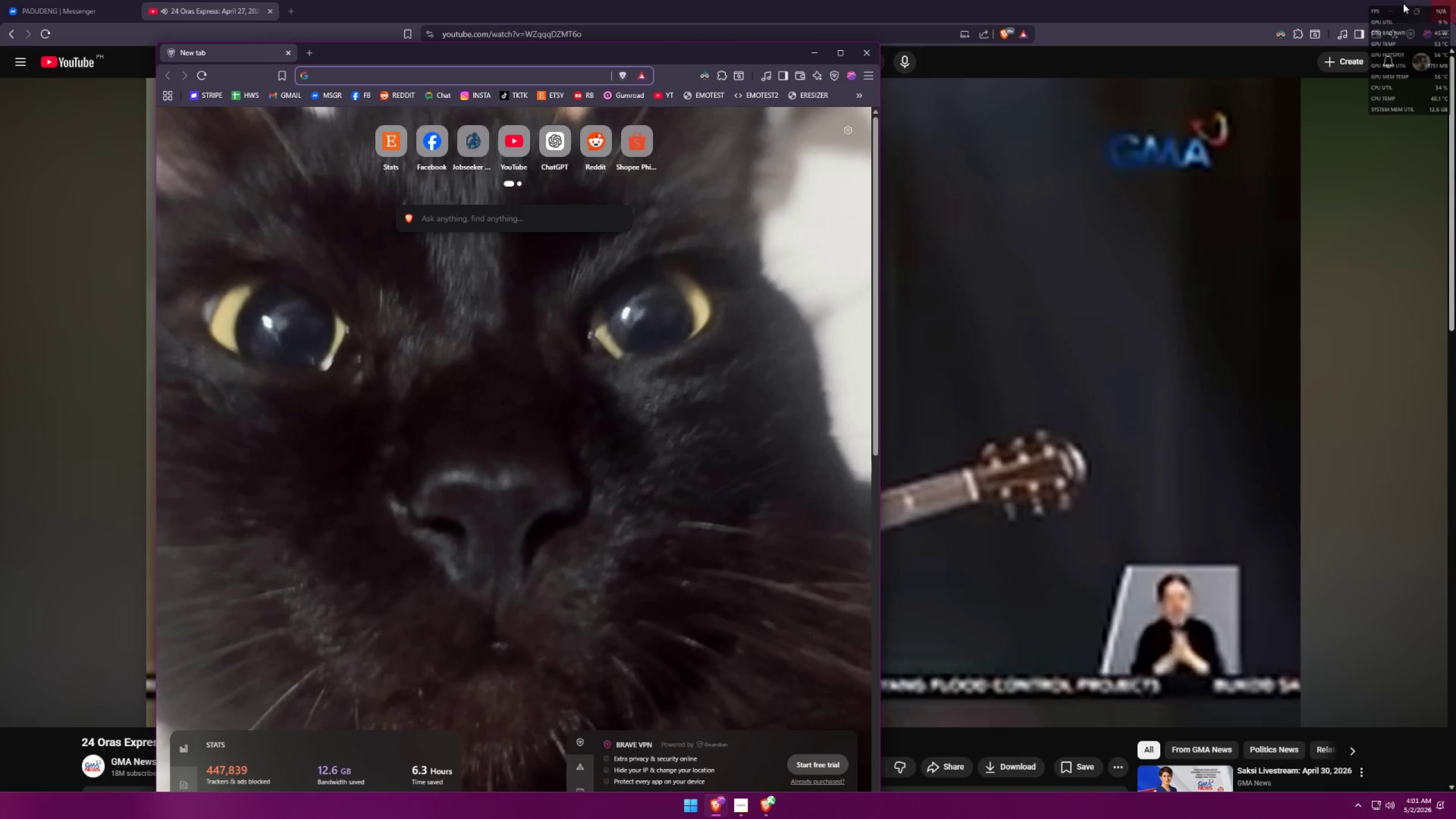 
left_click([1388, 6])
 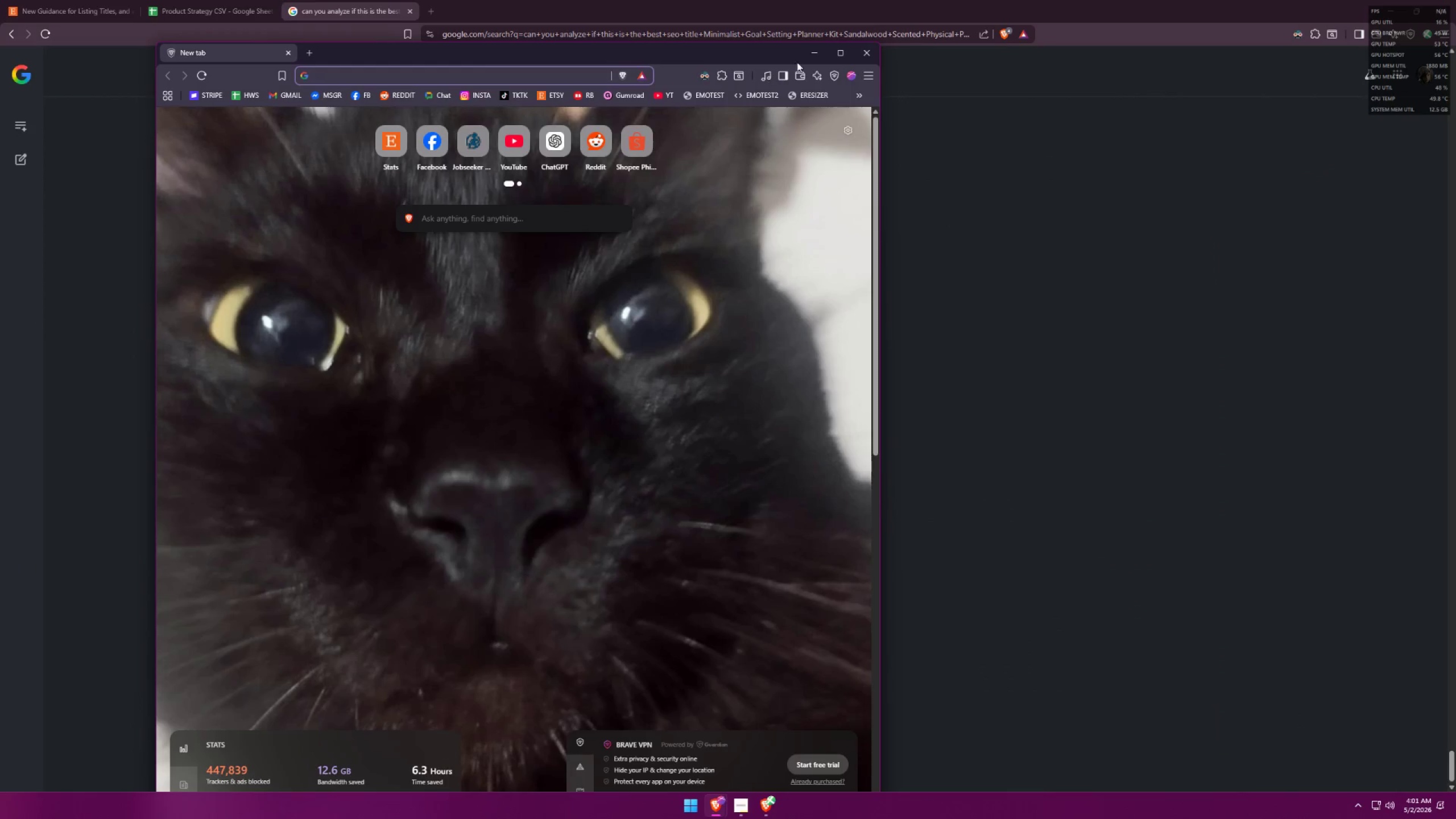 
left_click([844, 53])
 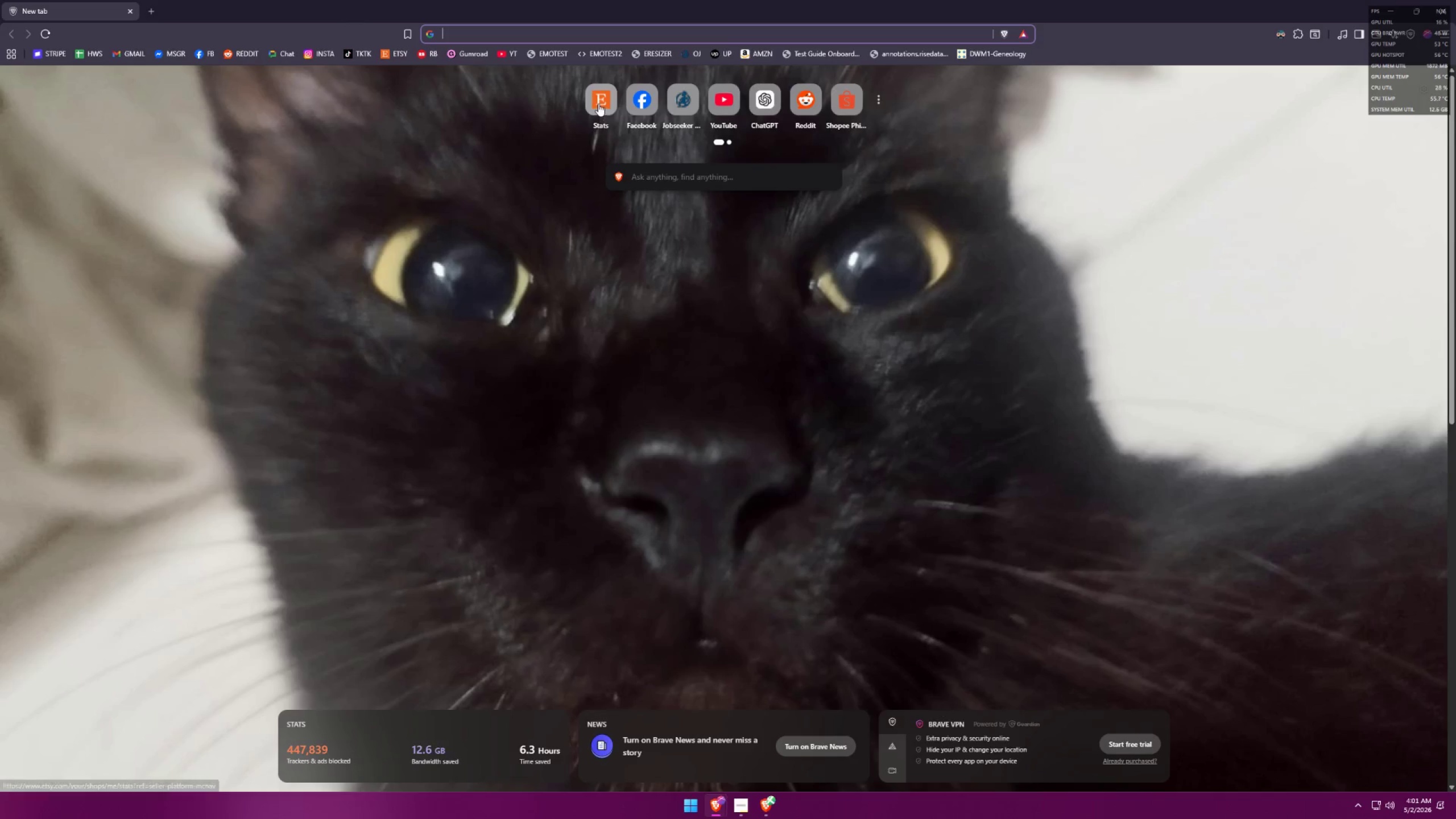 
left_click([598, 103])